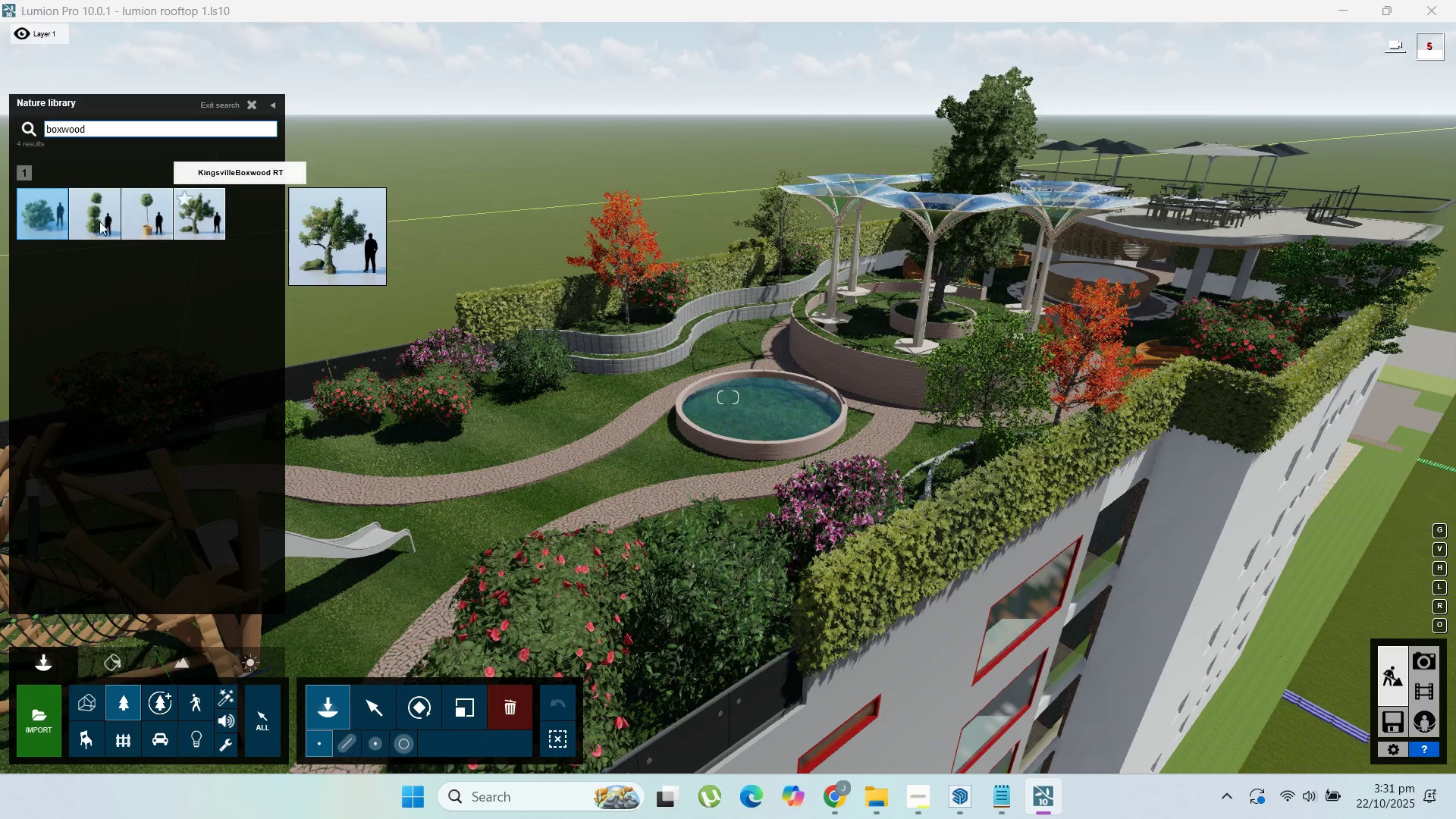 
left_click([99, 221])
 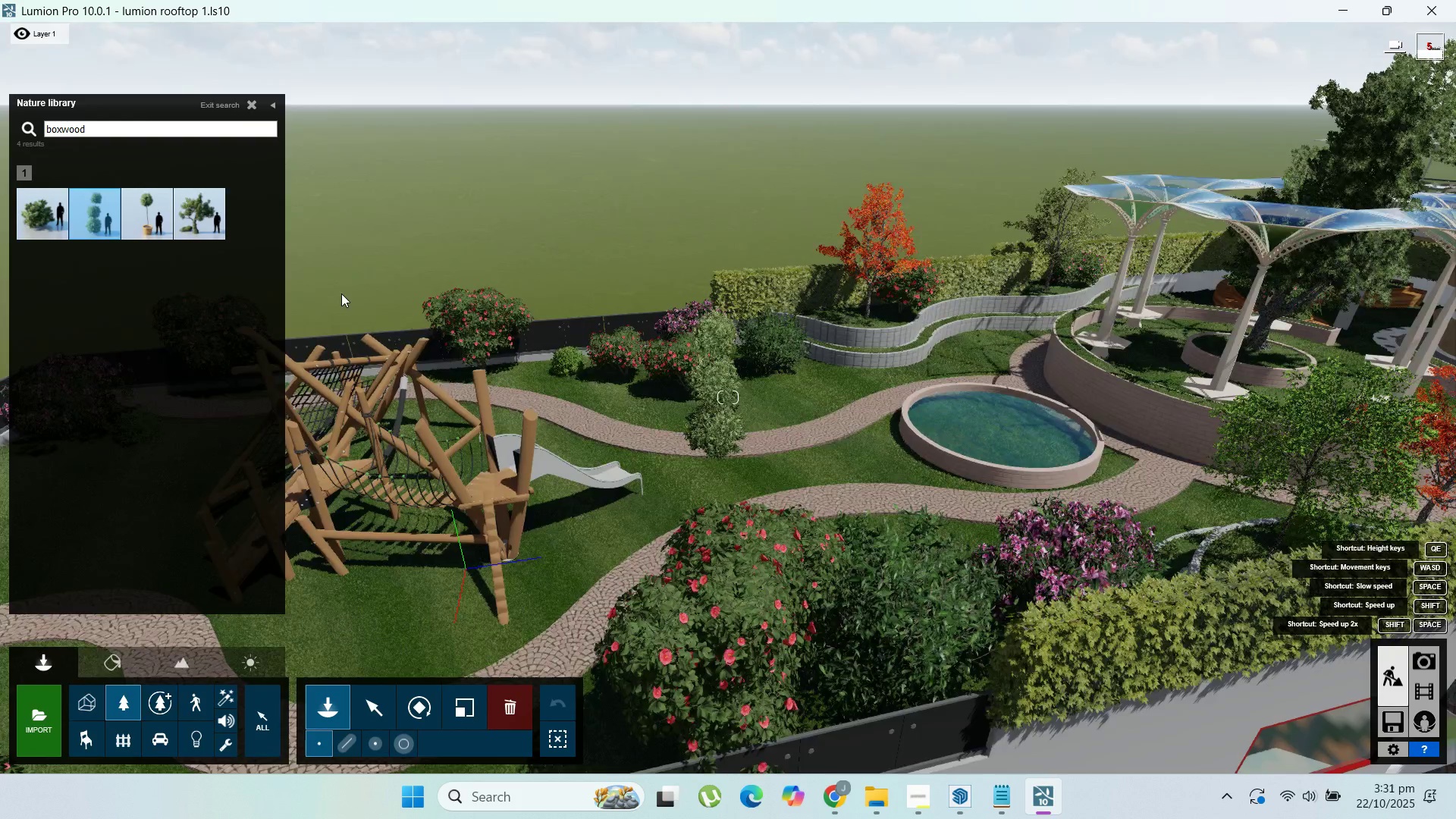 
mouse_move([232, 236])
 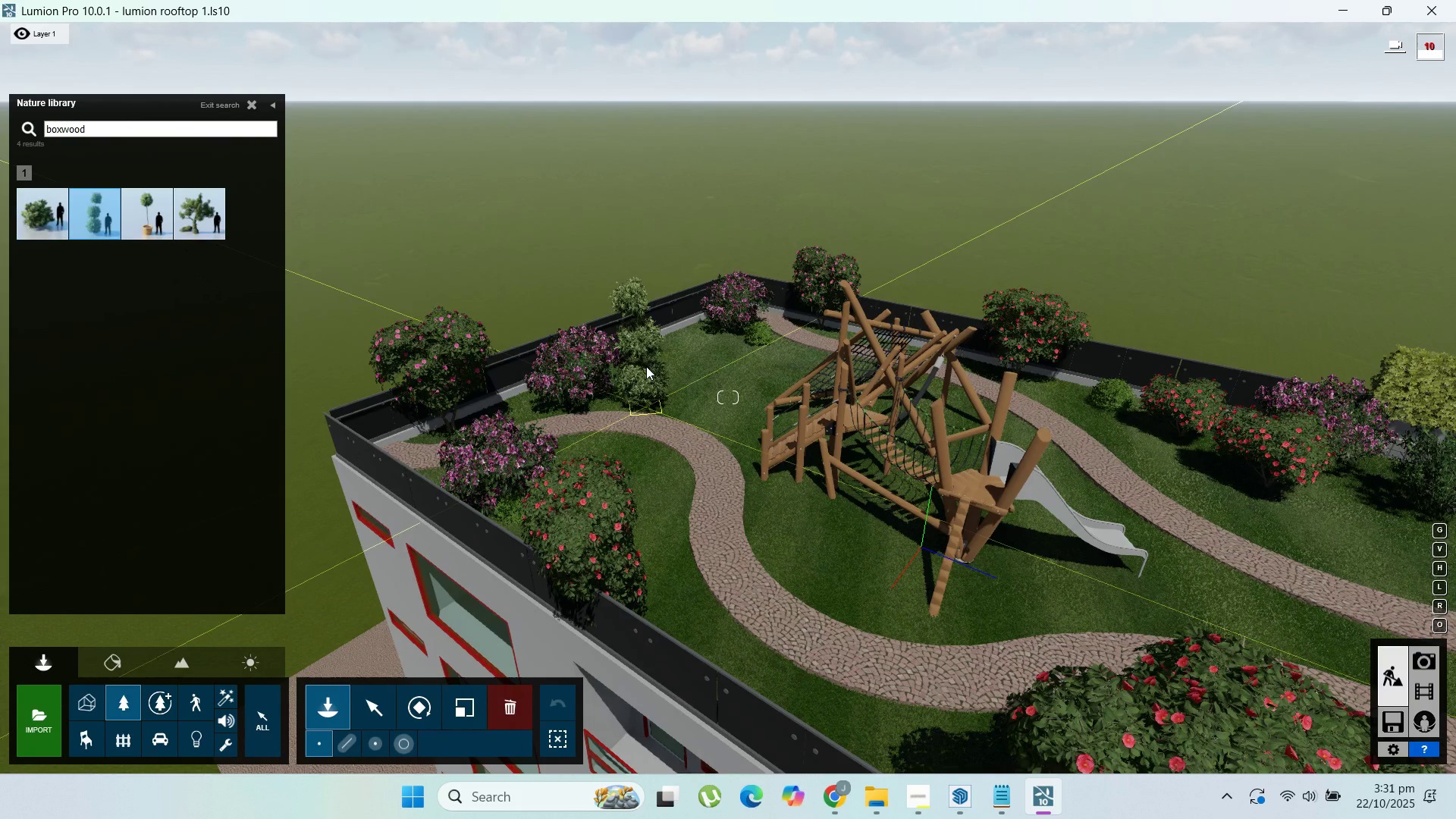 
left_click([648, 366])
 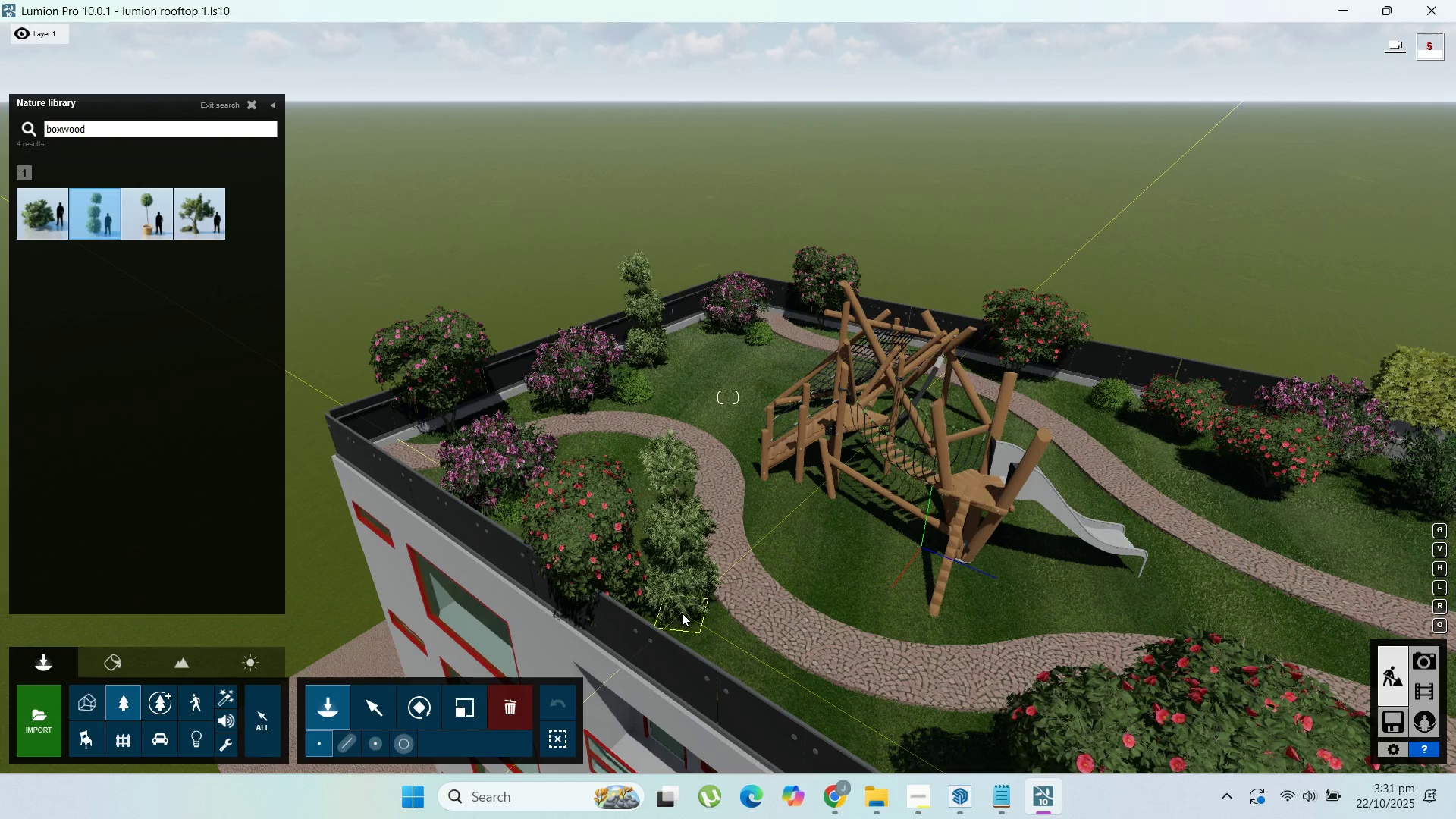 
left_click([680, 611])
 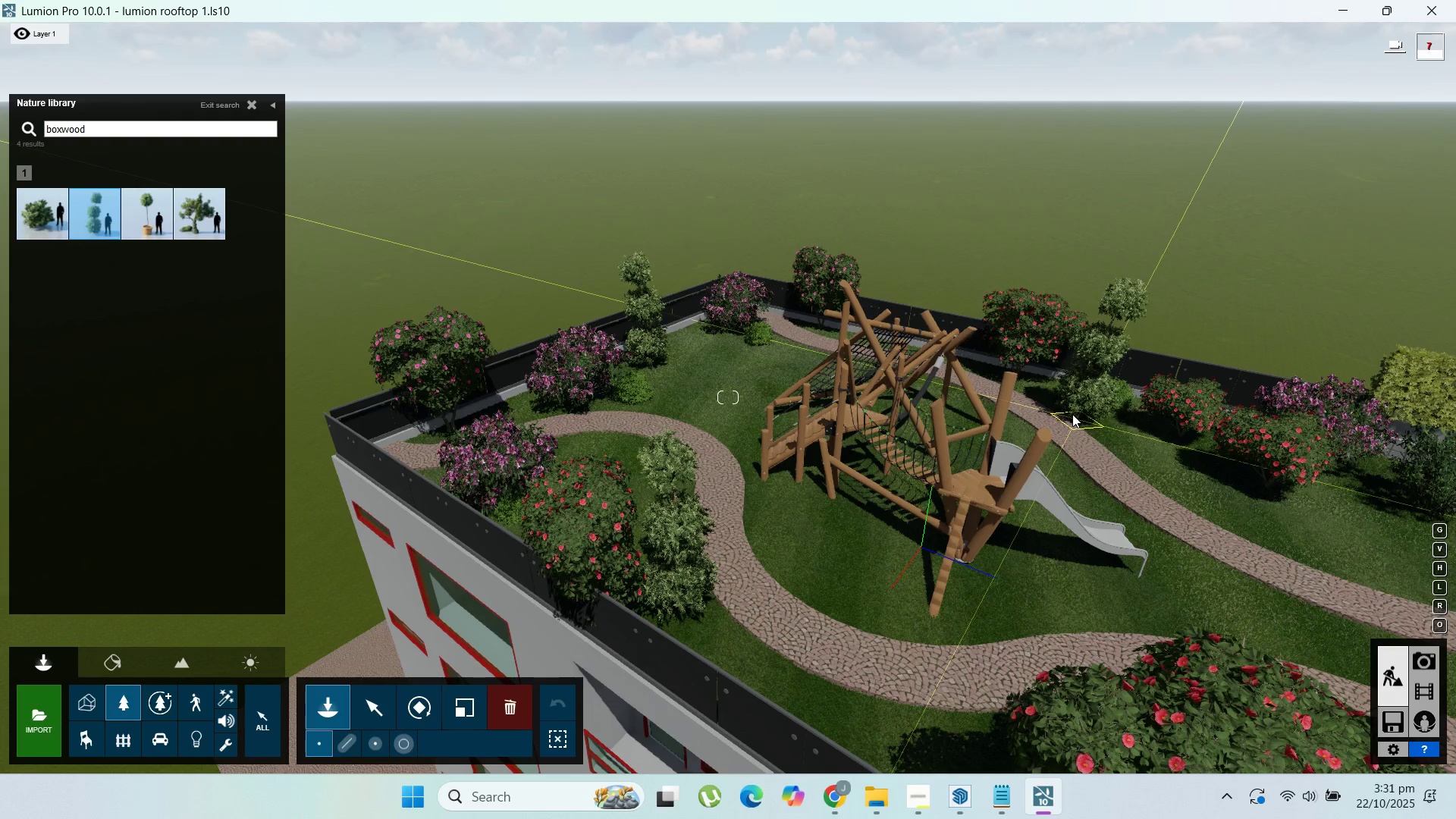 
left_click([1072, 414])
 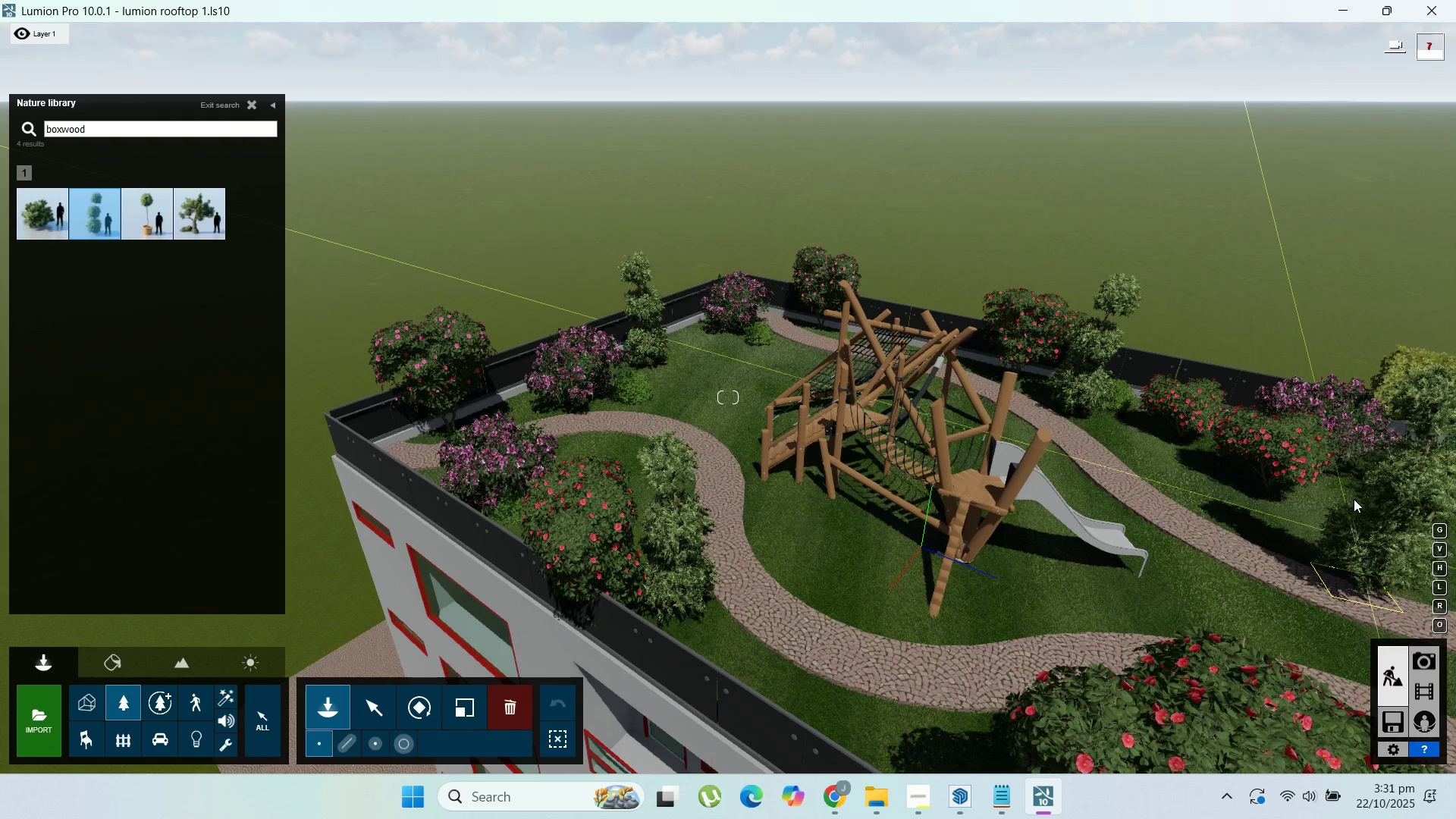 
left_click([1350, 495])
 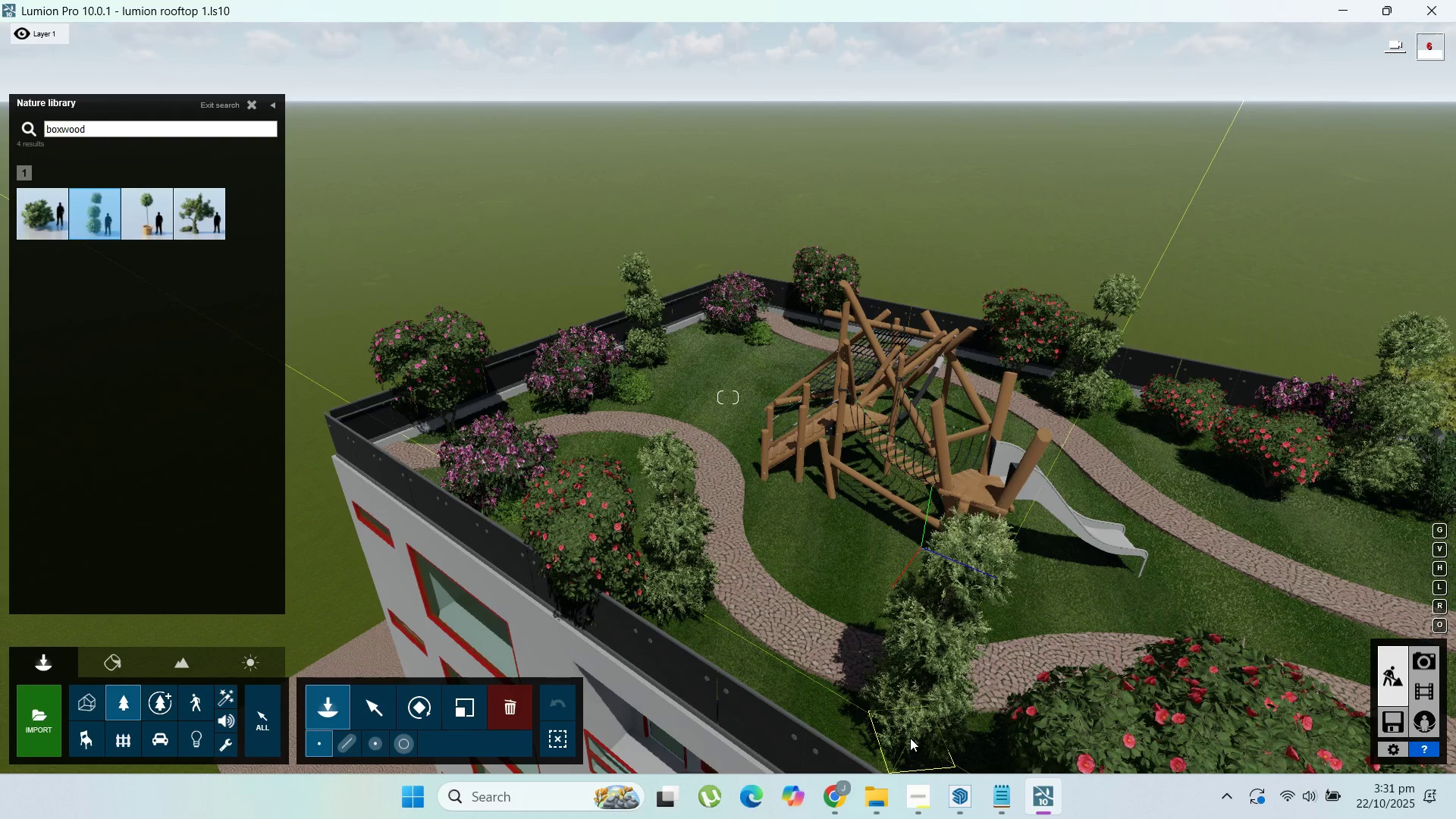 
left_click([910, 738])
 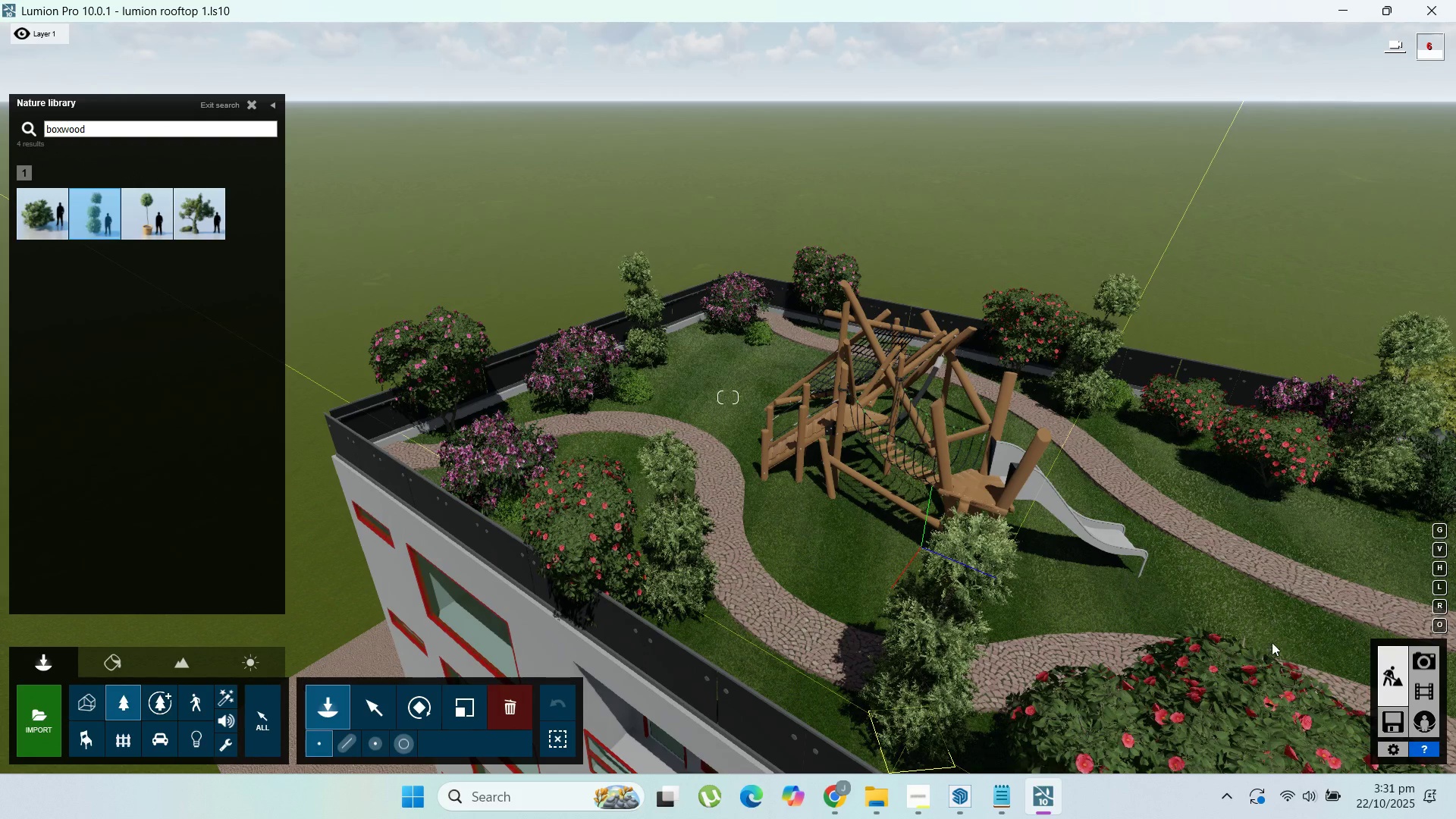 
mouse_move([1445, 641])
 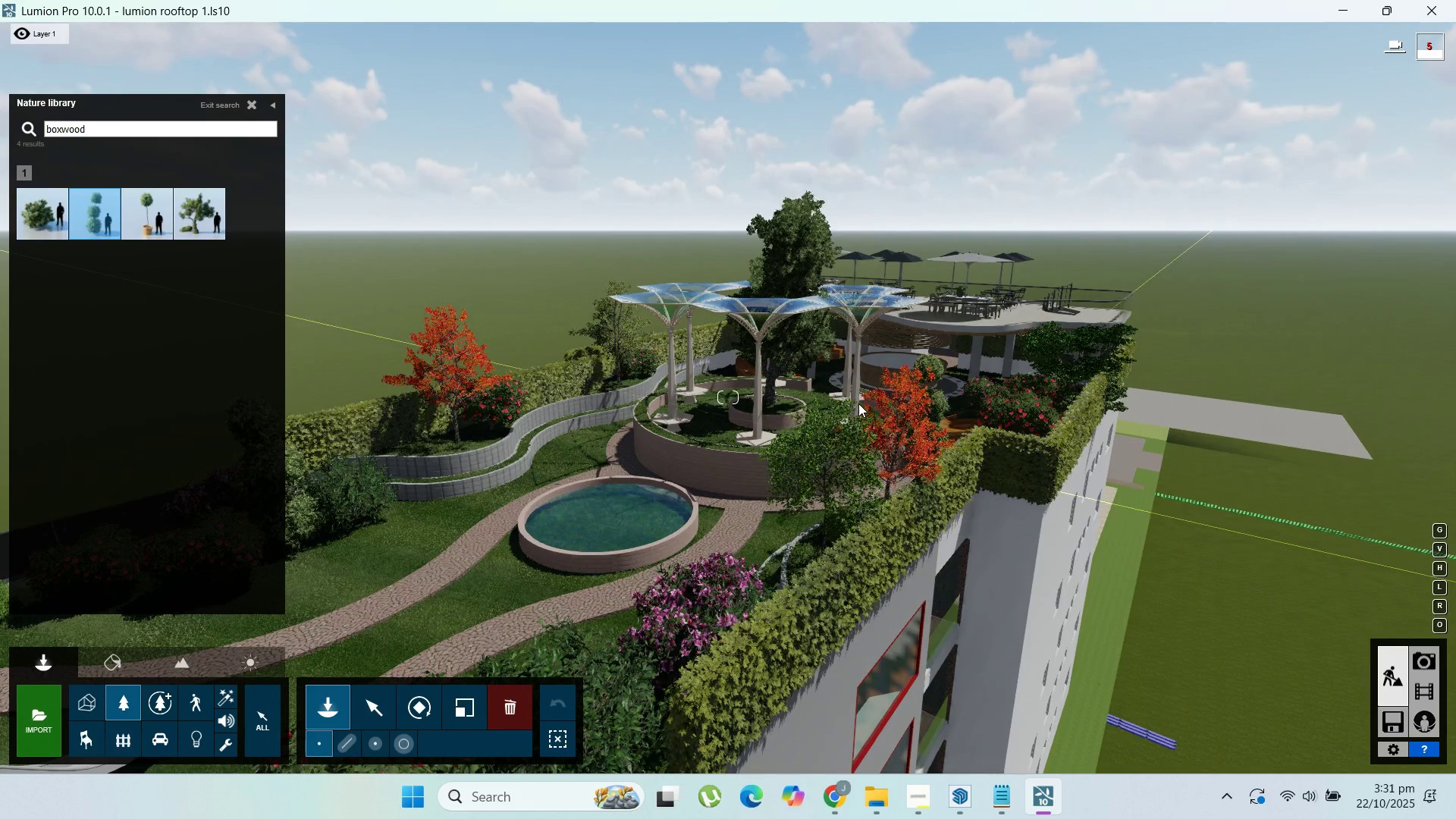 
scroll: coordinate [899, 449], scroll_direction: up, amount: 9.0
 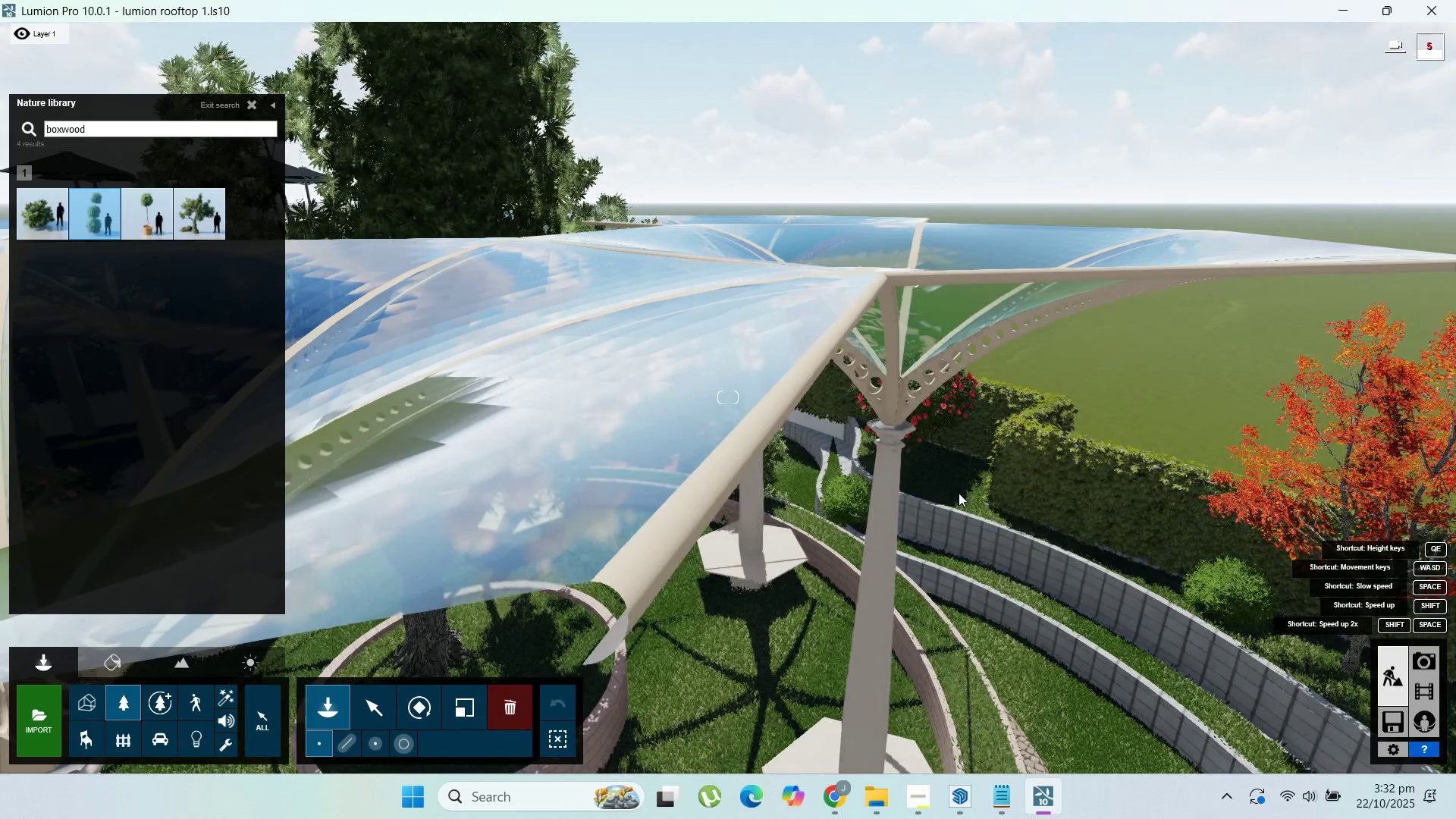 
wait(5.9)
 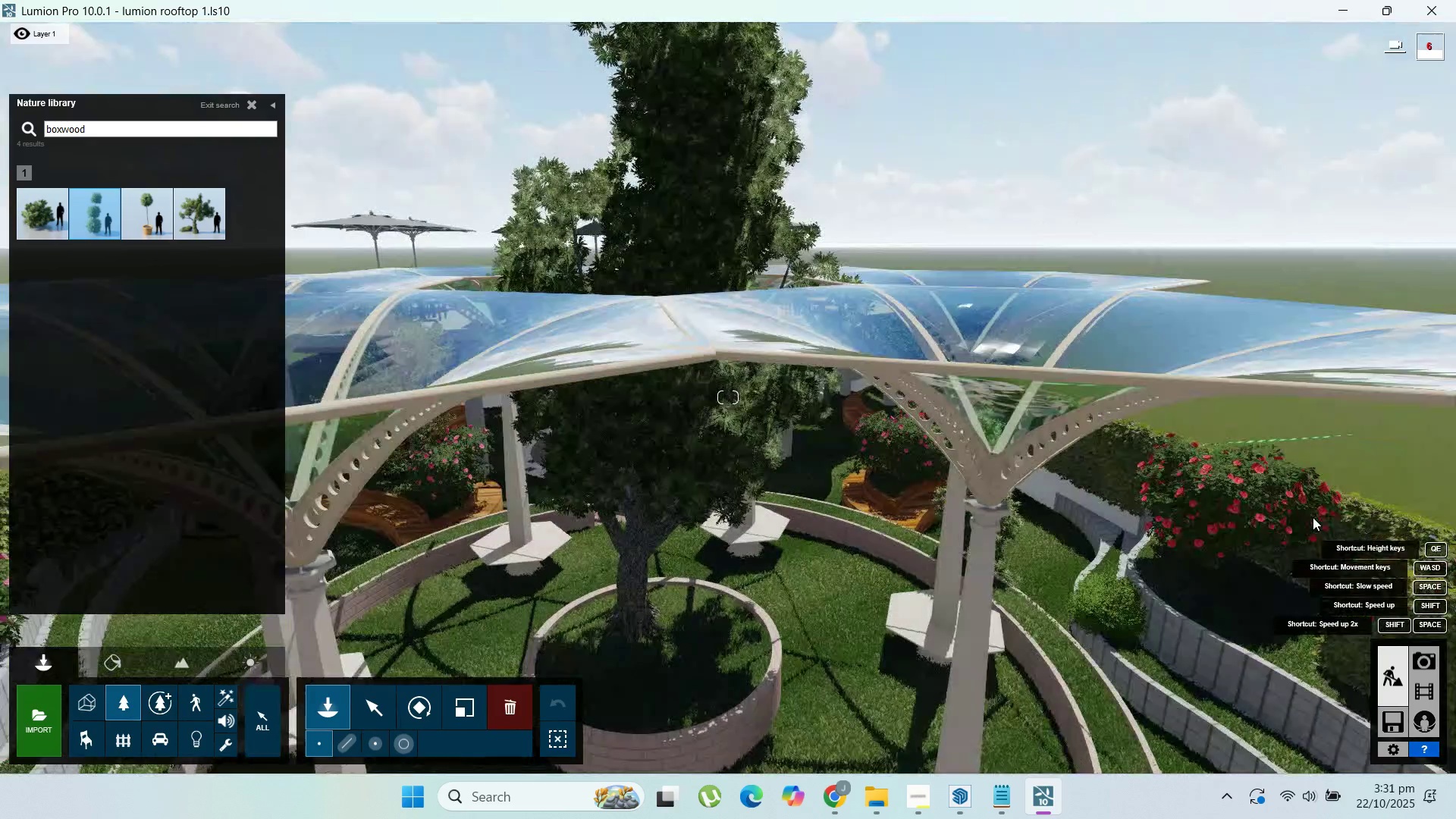 
left_click([959, 493])
 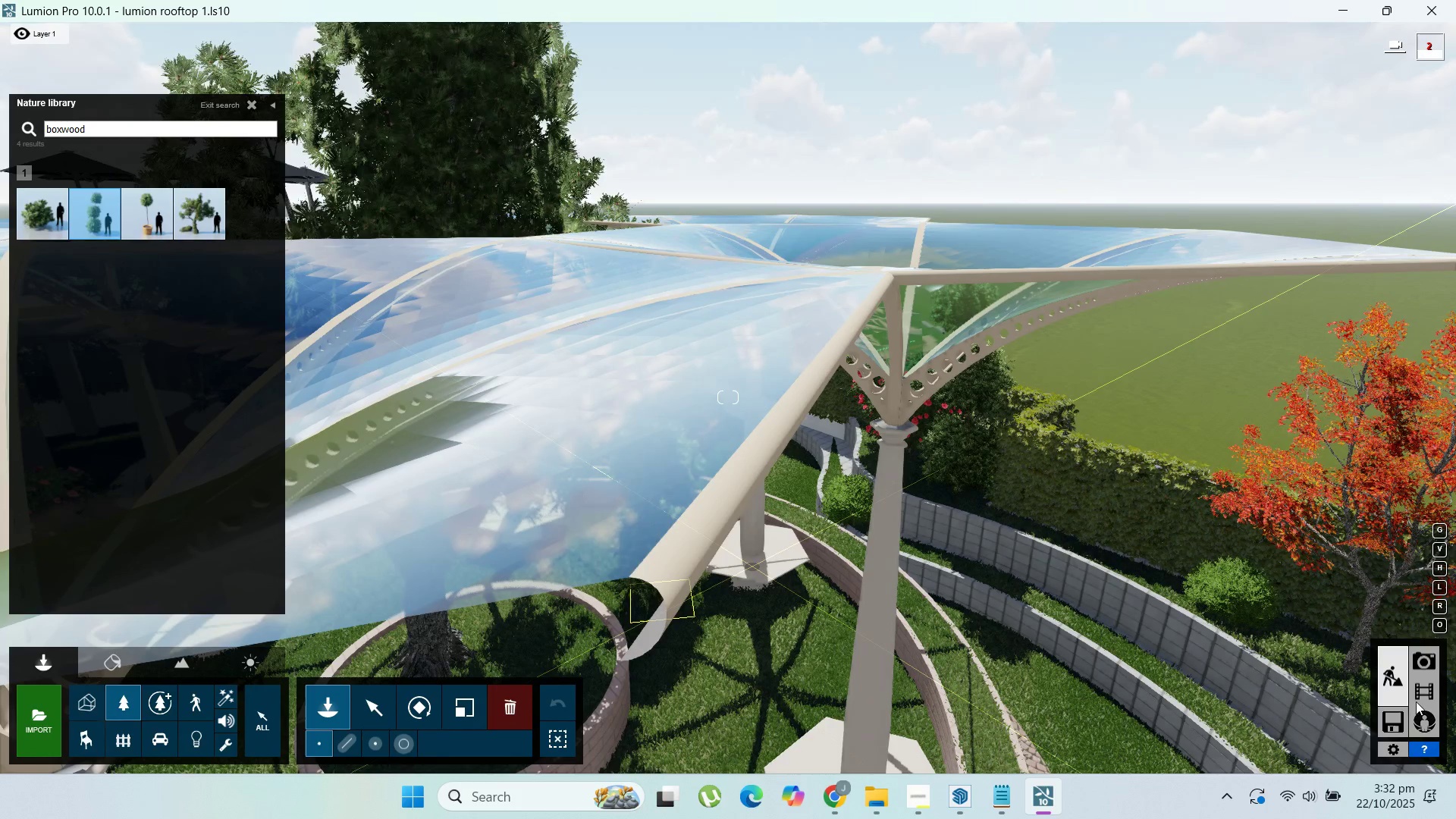 
left_click([1392, 714])
 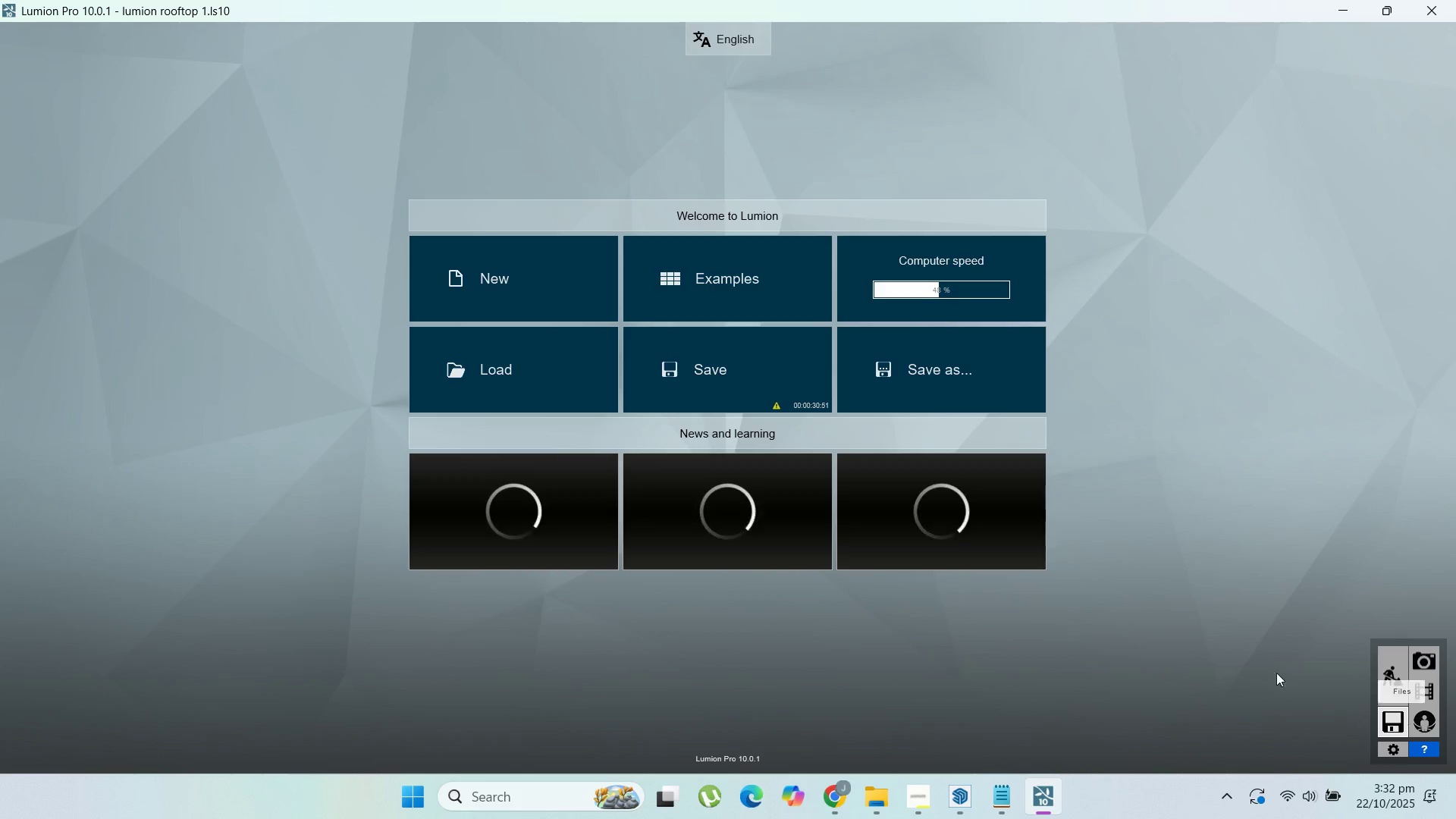 
left_click([730, 387])
 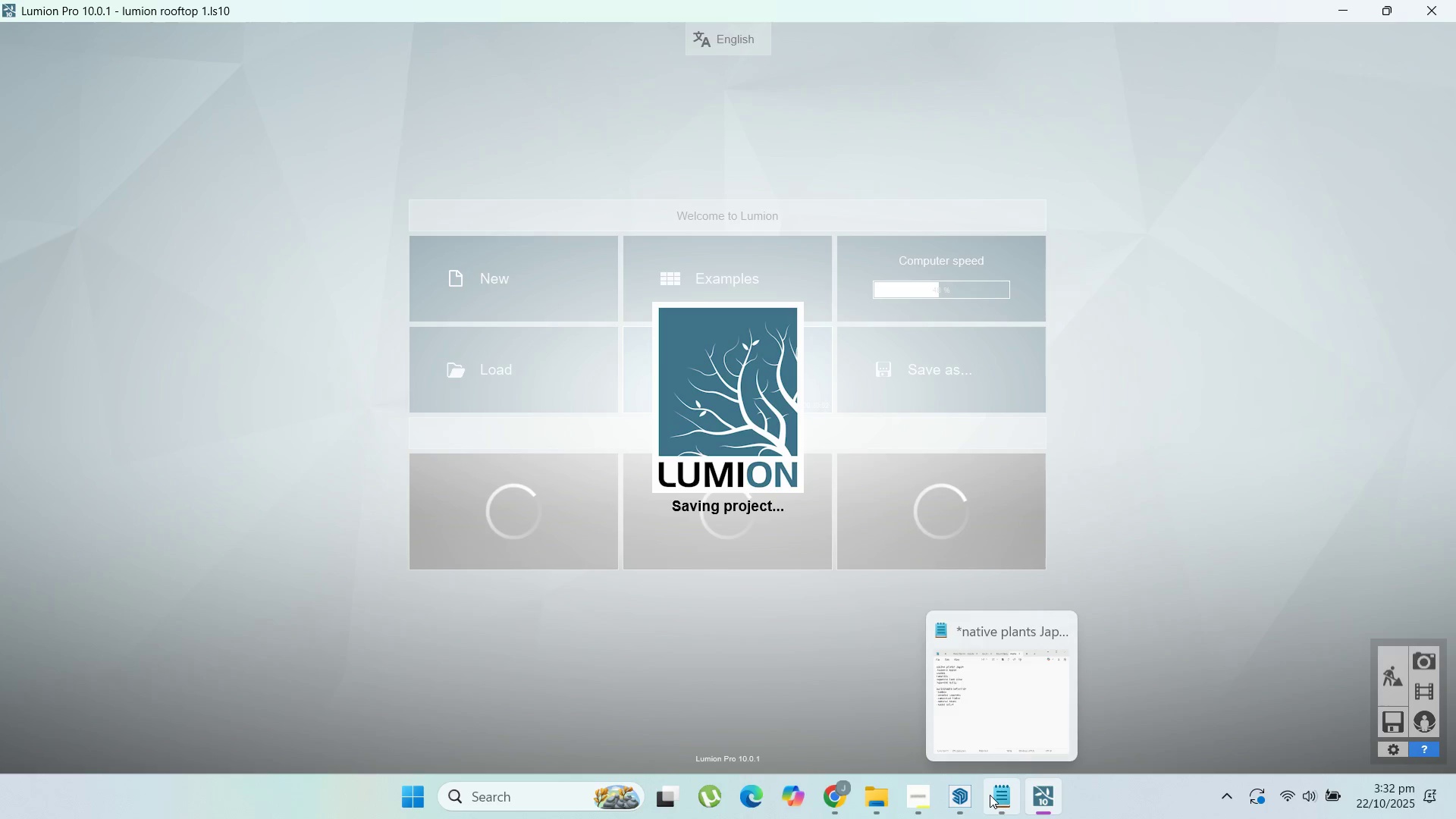 
left_click([992, 795])
 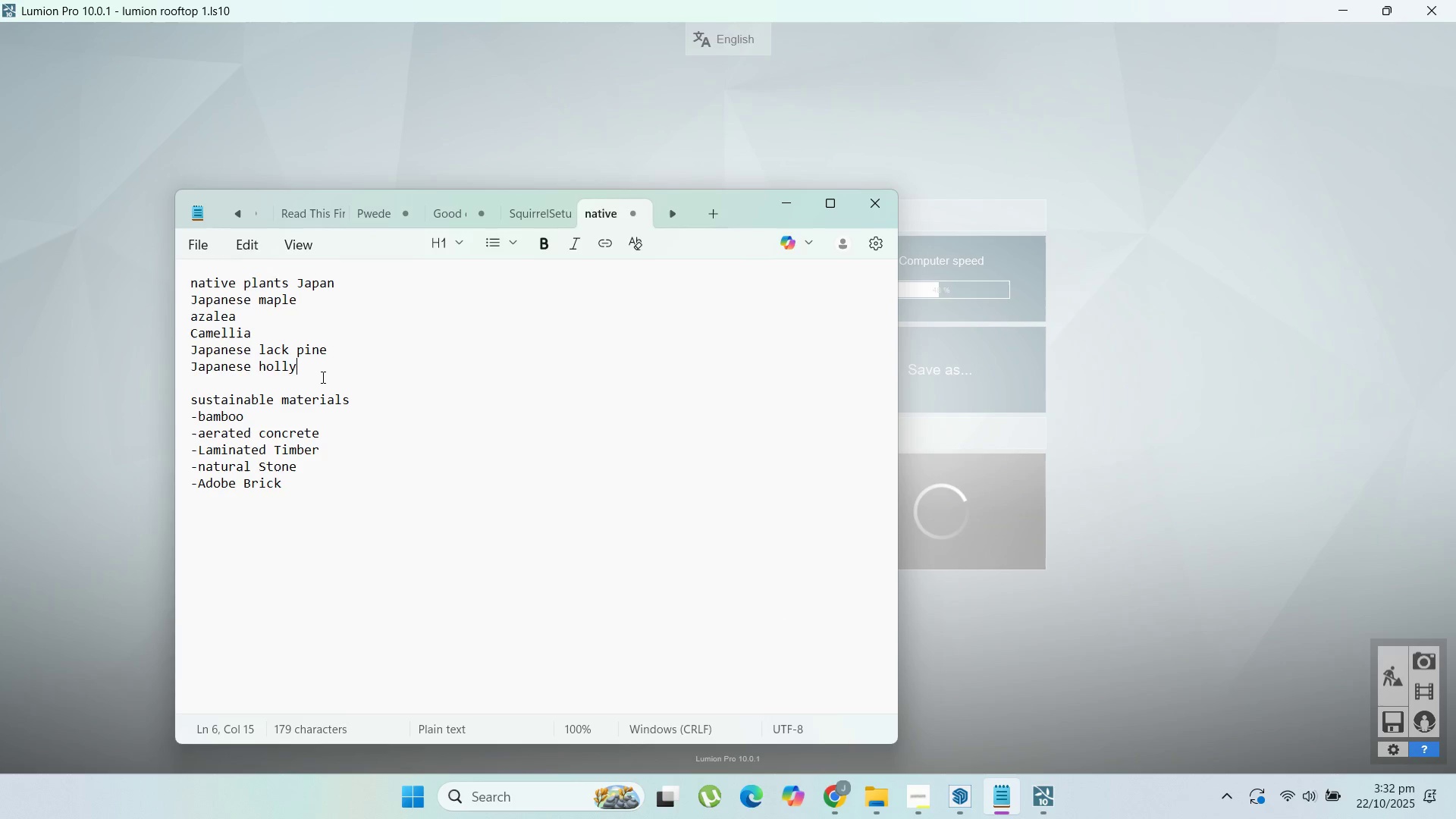 
key(Enter)
 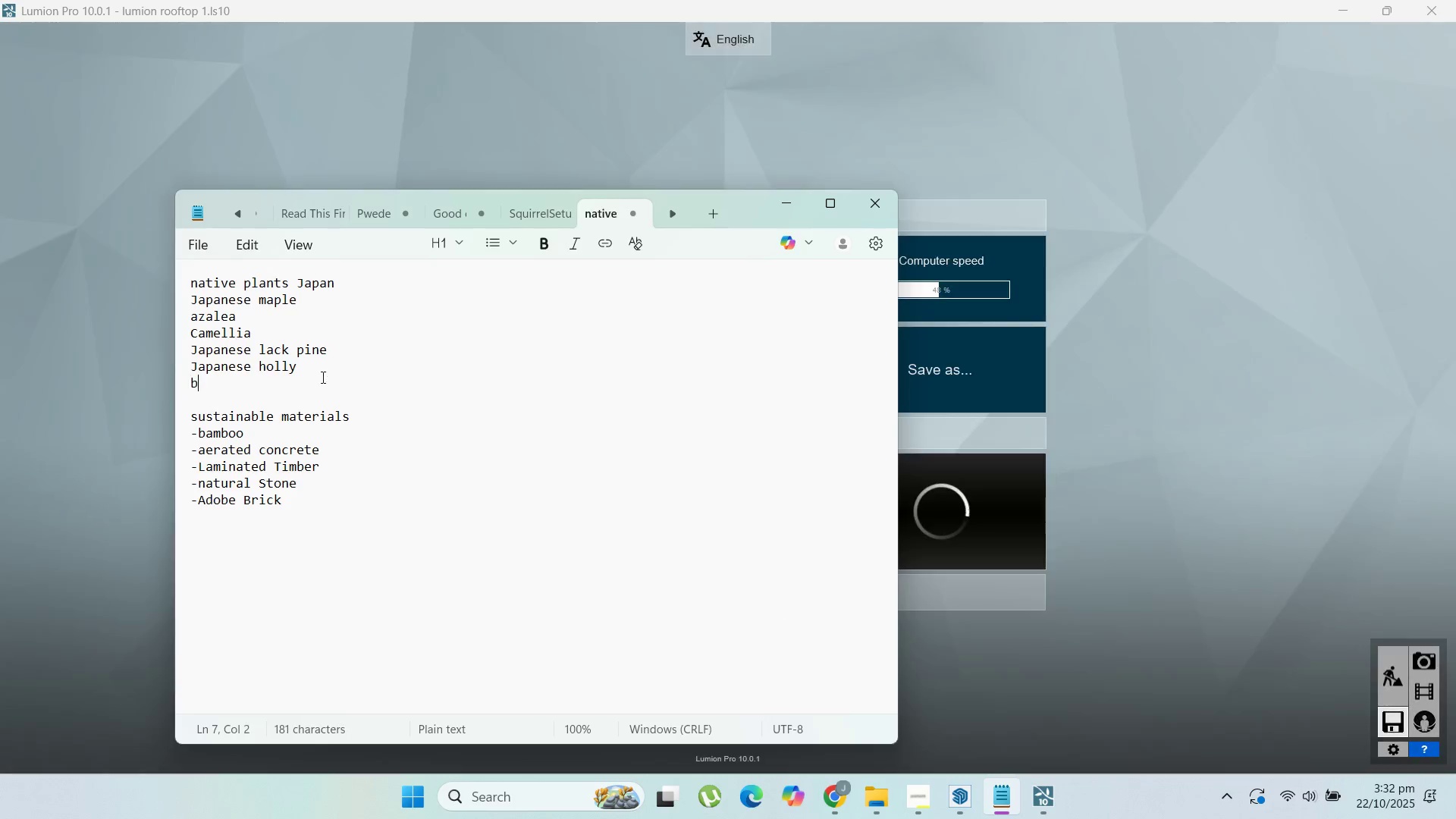 
type(boxwood)
 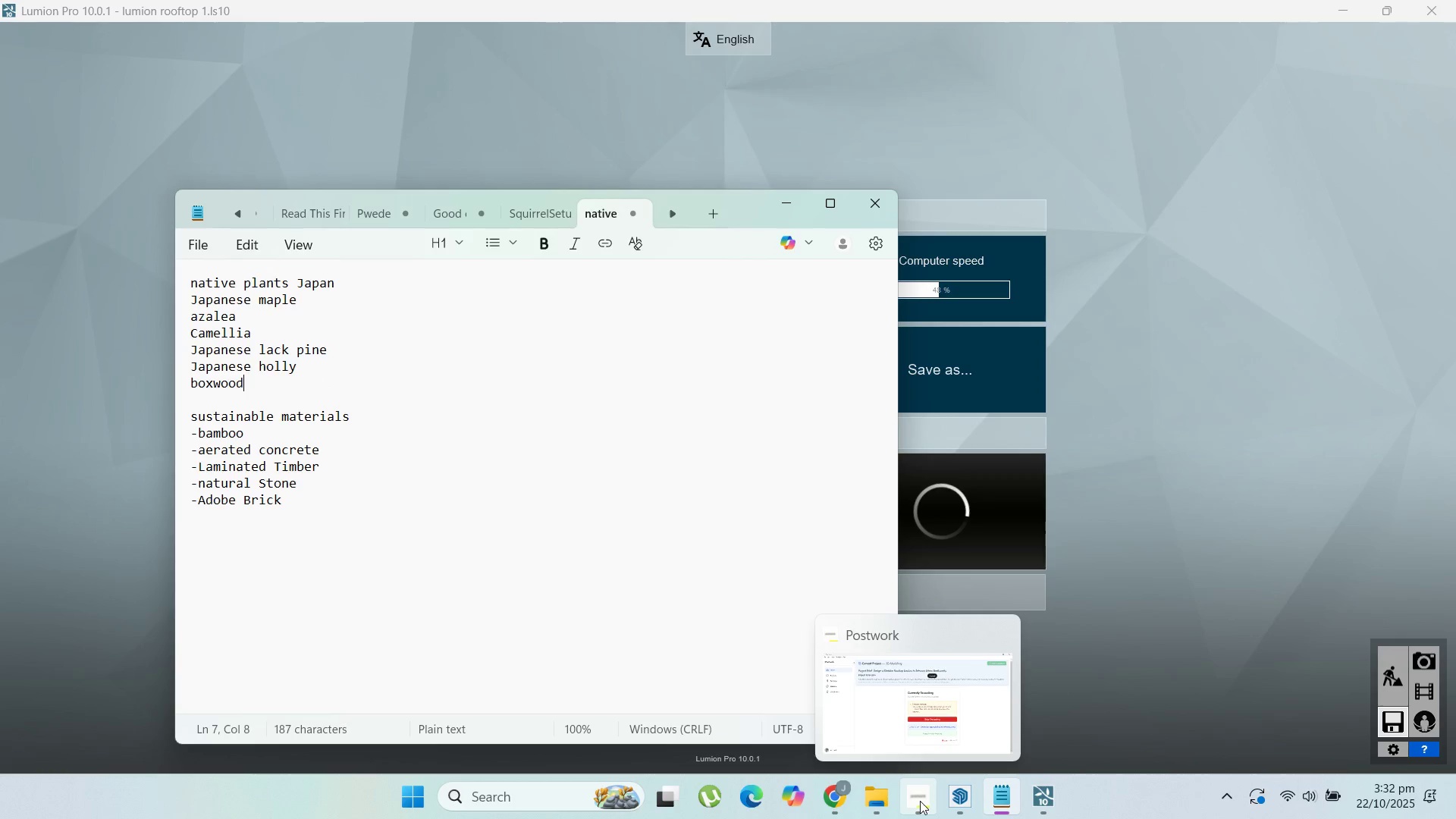 
left_click([920, 801])